 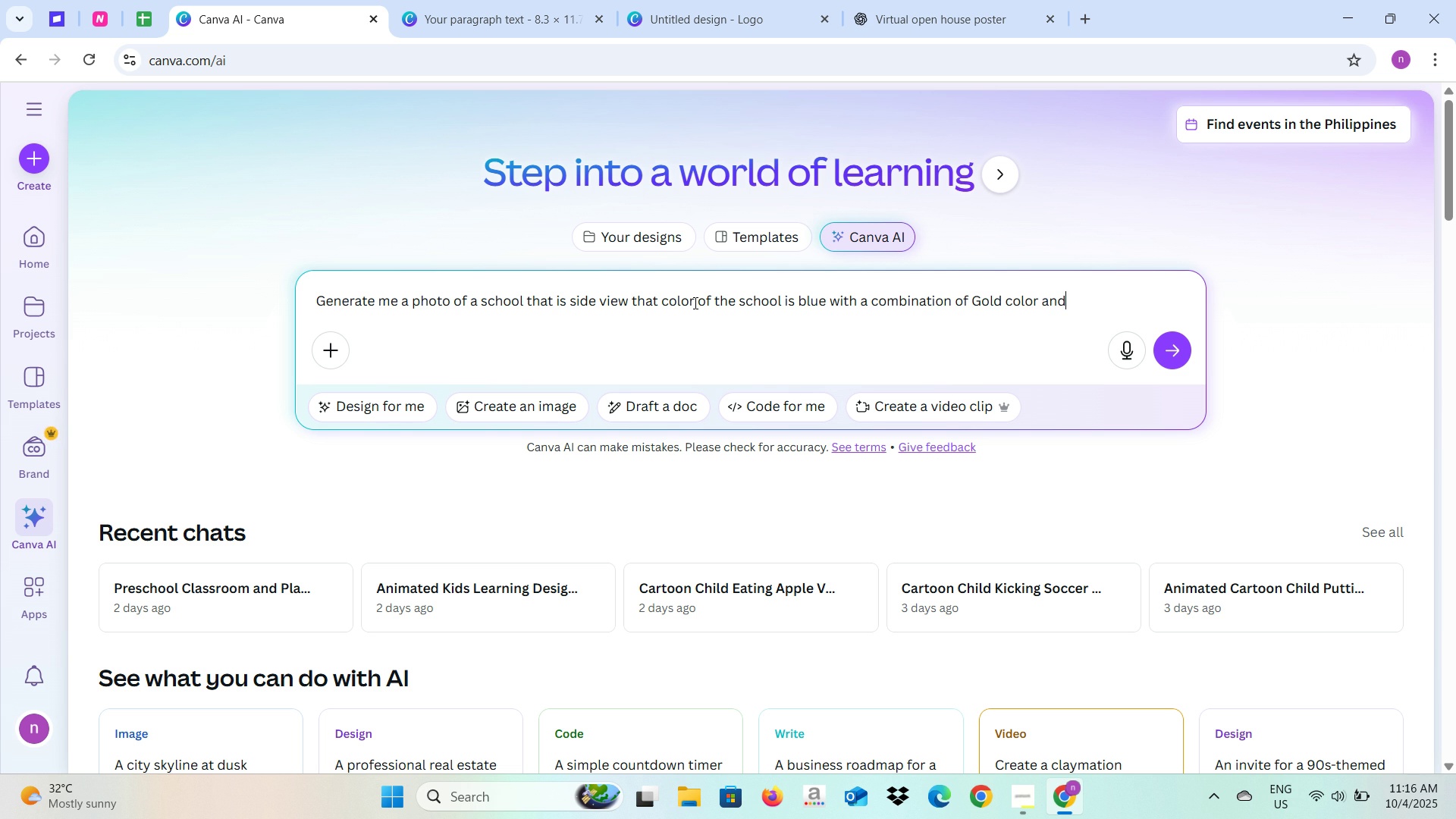 
key(Backspace)
 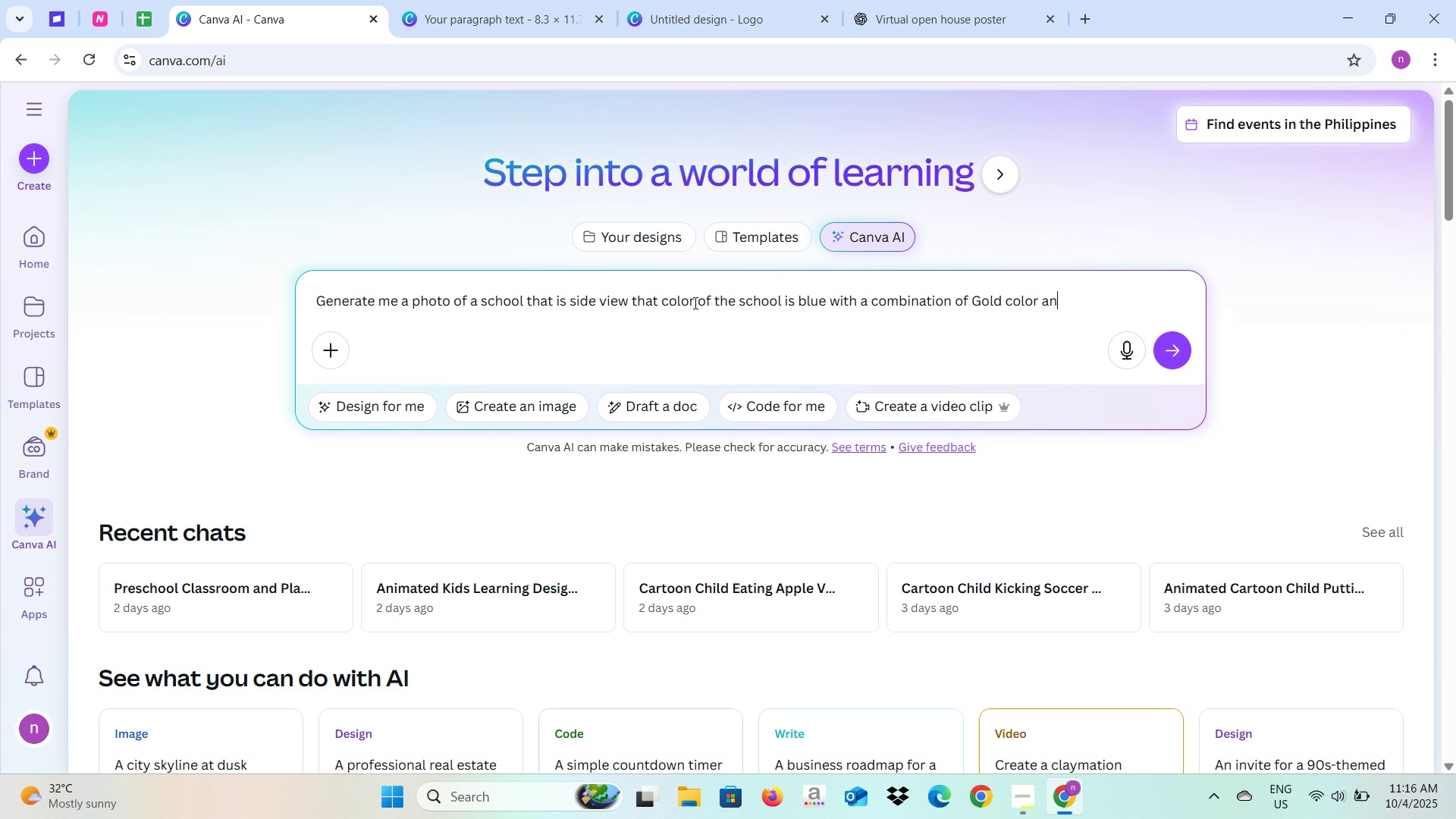 
key(Backspace)
 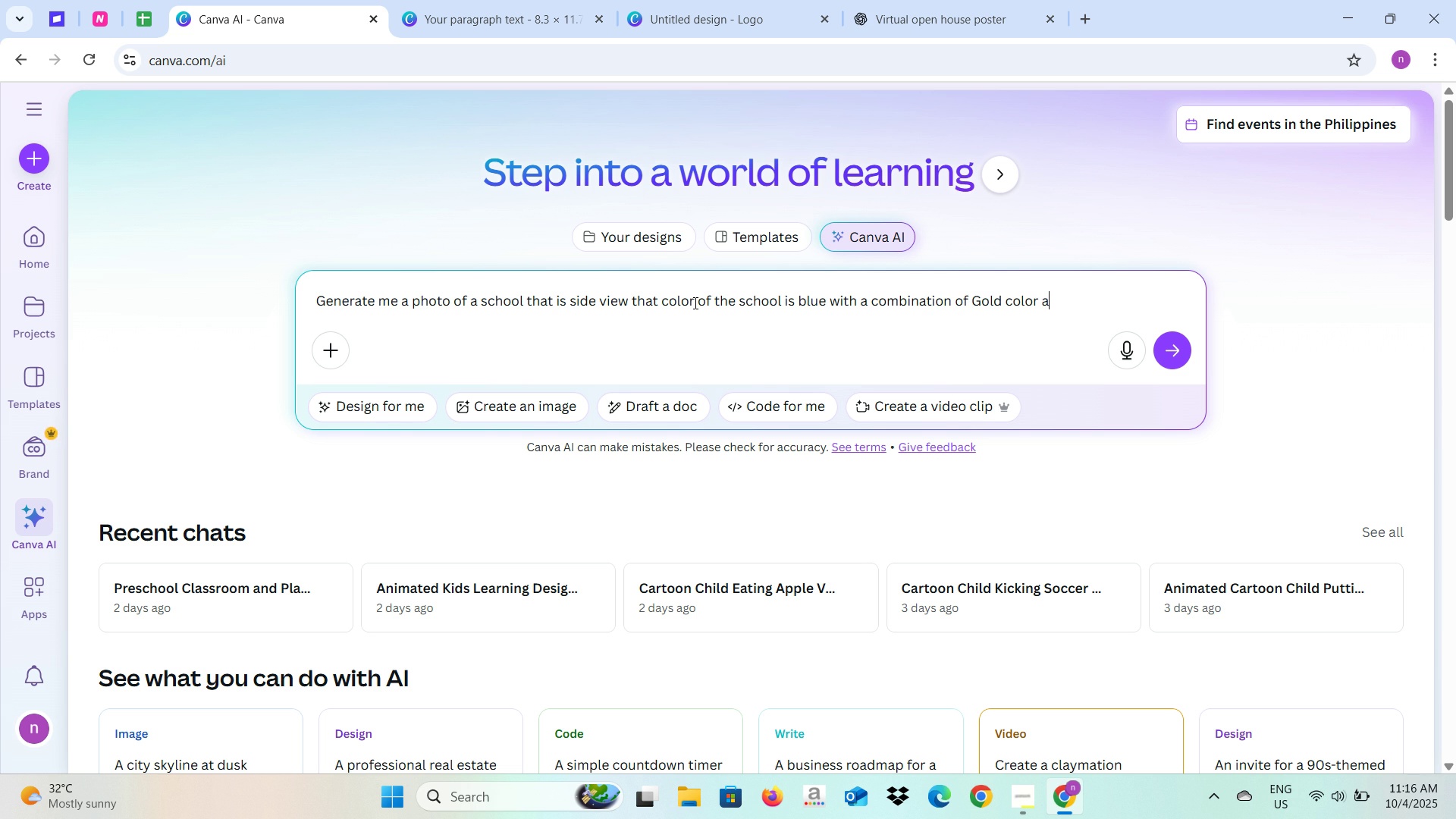 
key(Backspace)
 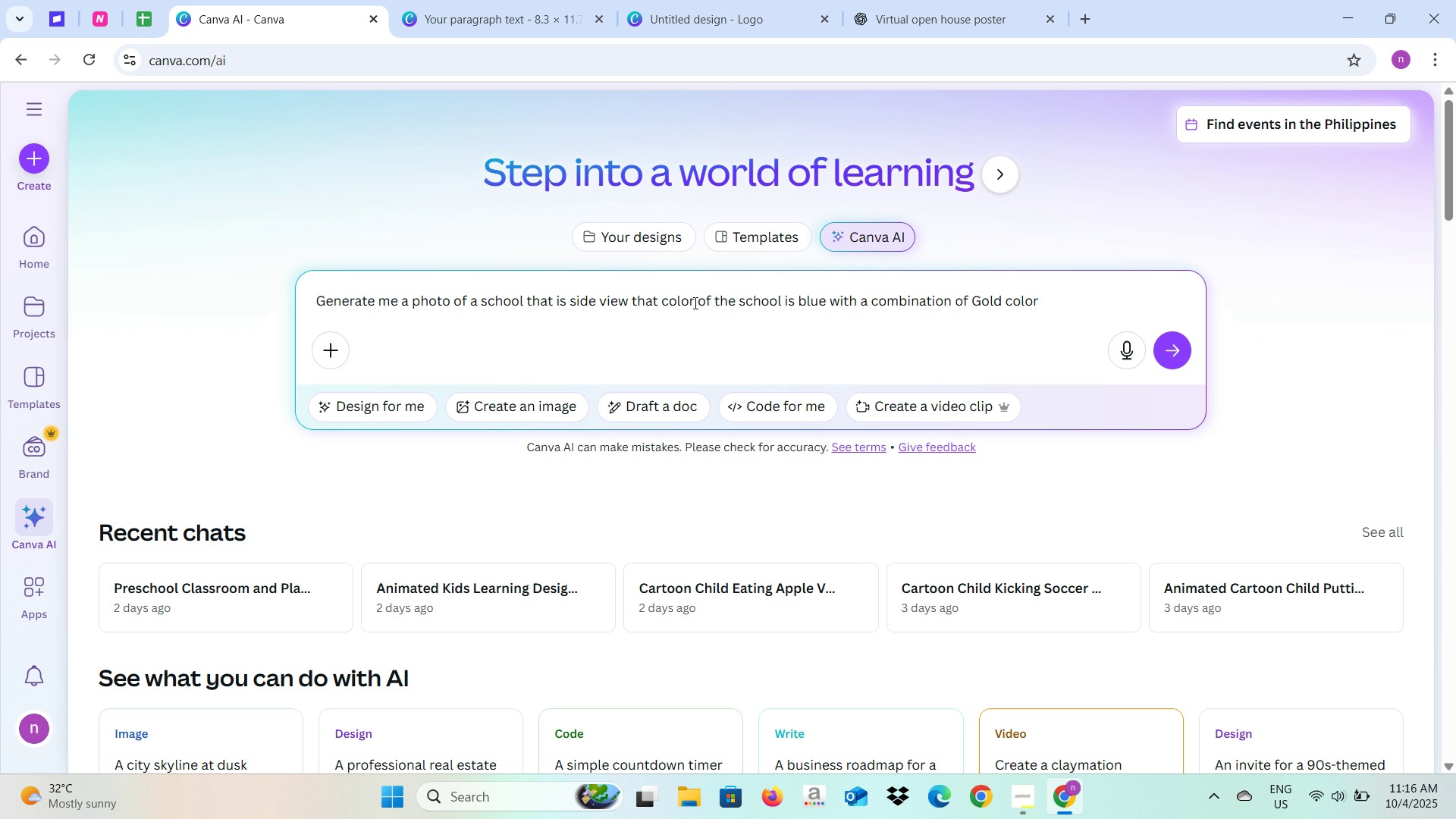 
key(Backspace)
 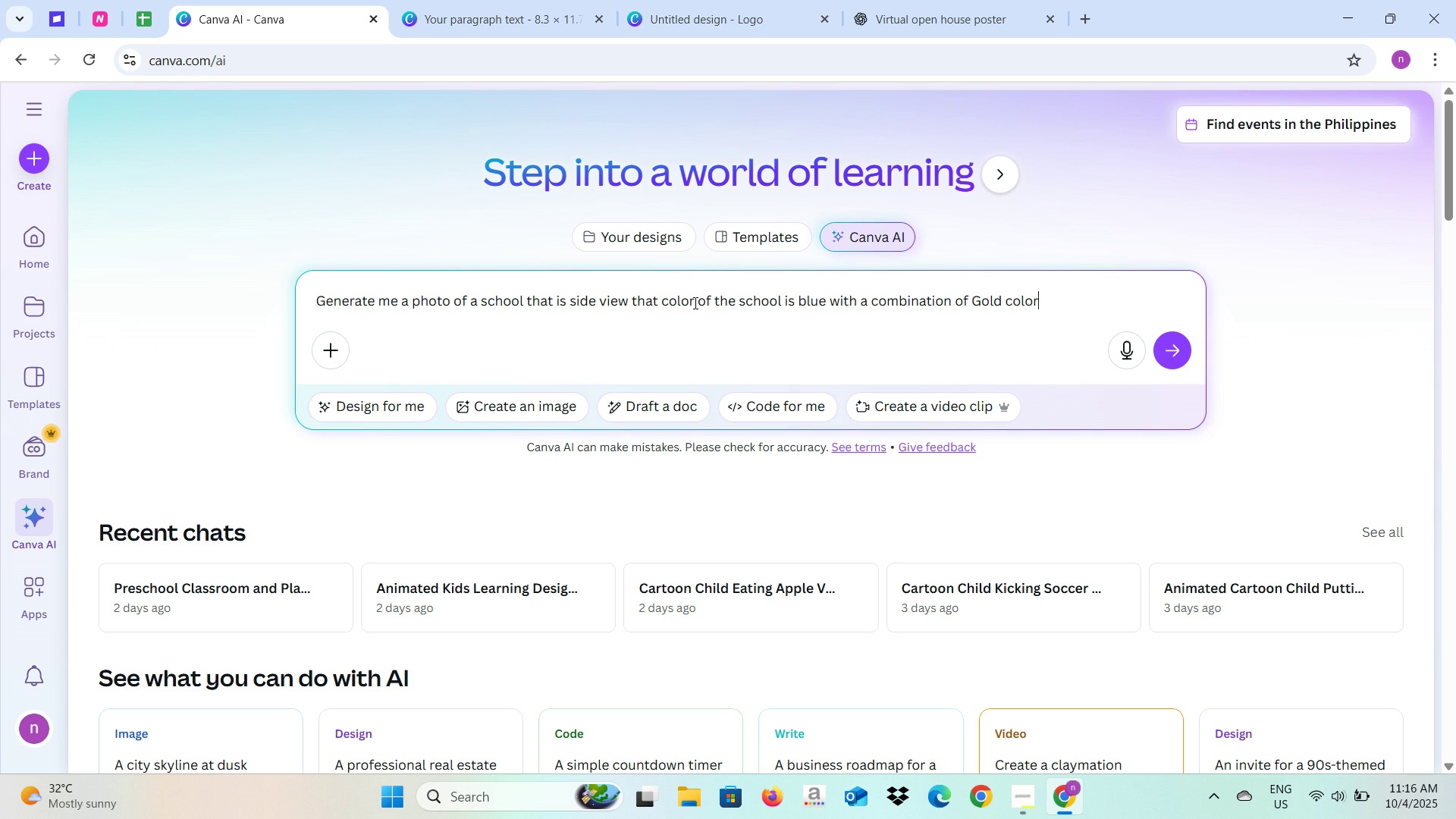 
wait(5.42)
 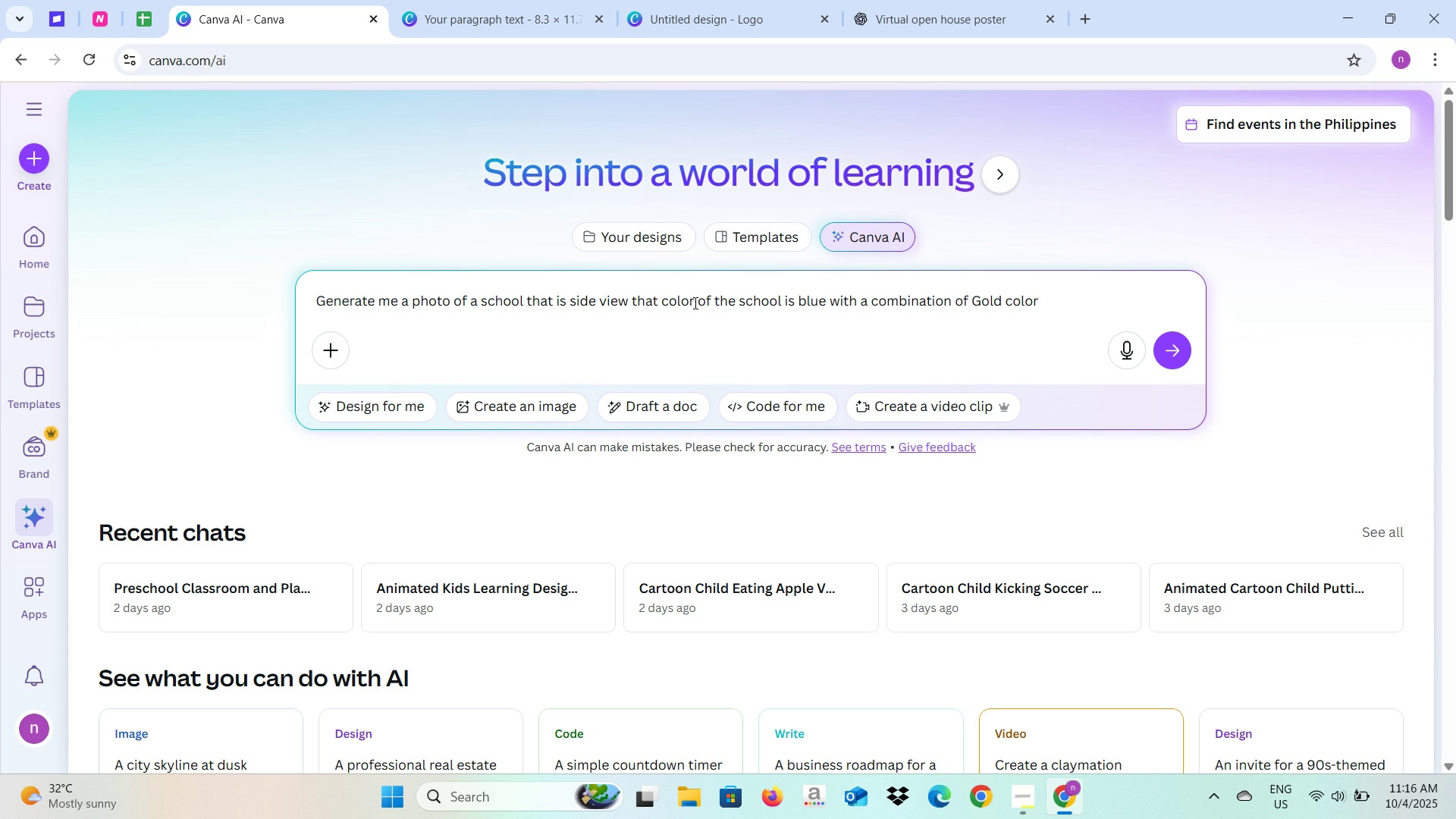 
type( the schol)
key(Backspace)
type(ol is 3 )
key(Backspace)
key(Backspace)
key(Backspace)
type( the)
key(Backspace)
type(ree storeys)
 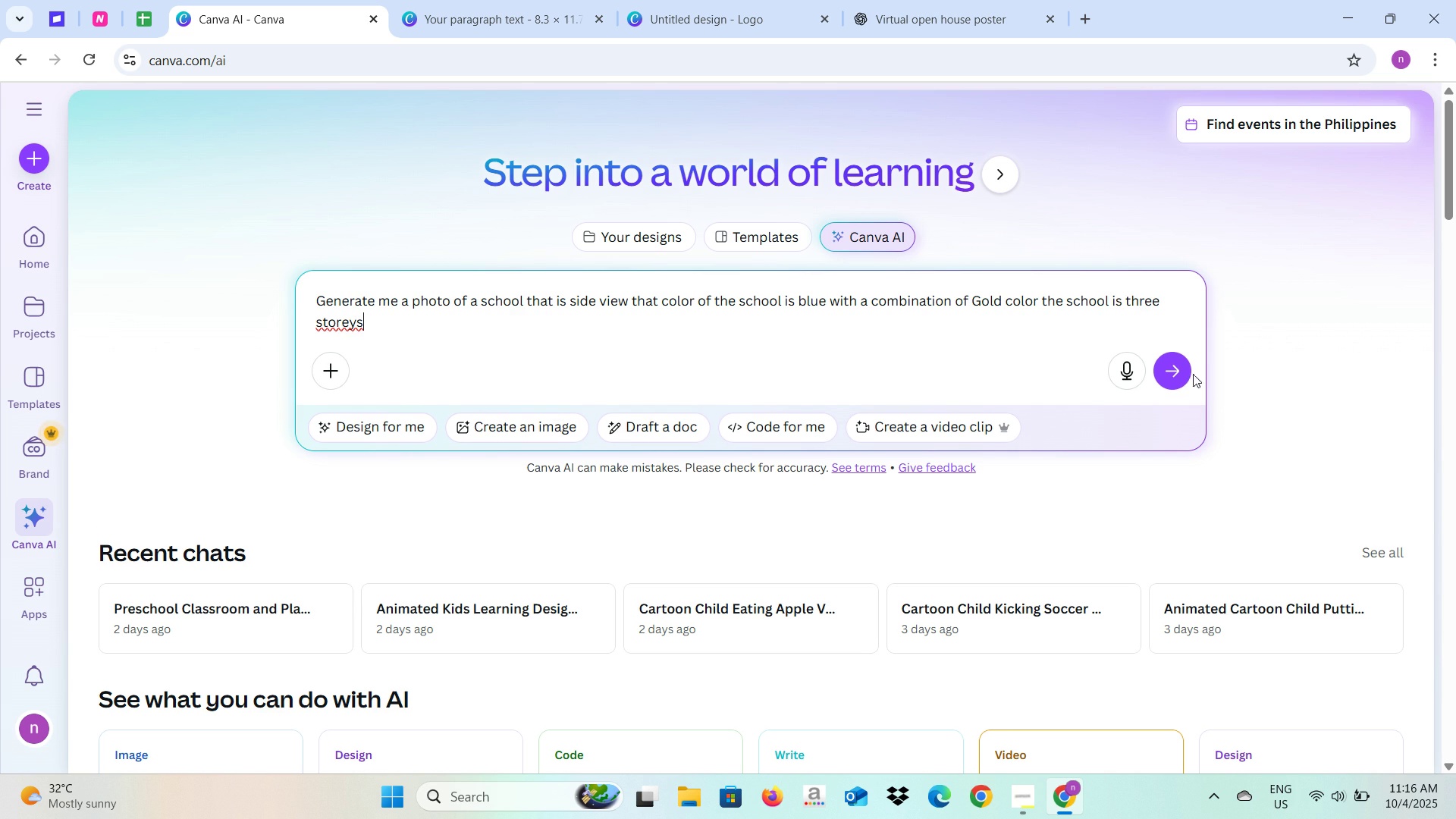 
left_click([1180, 374])
 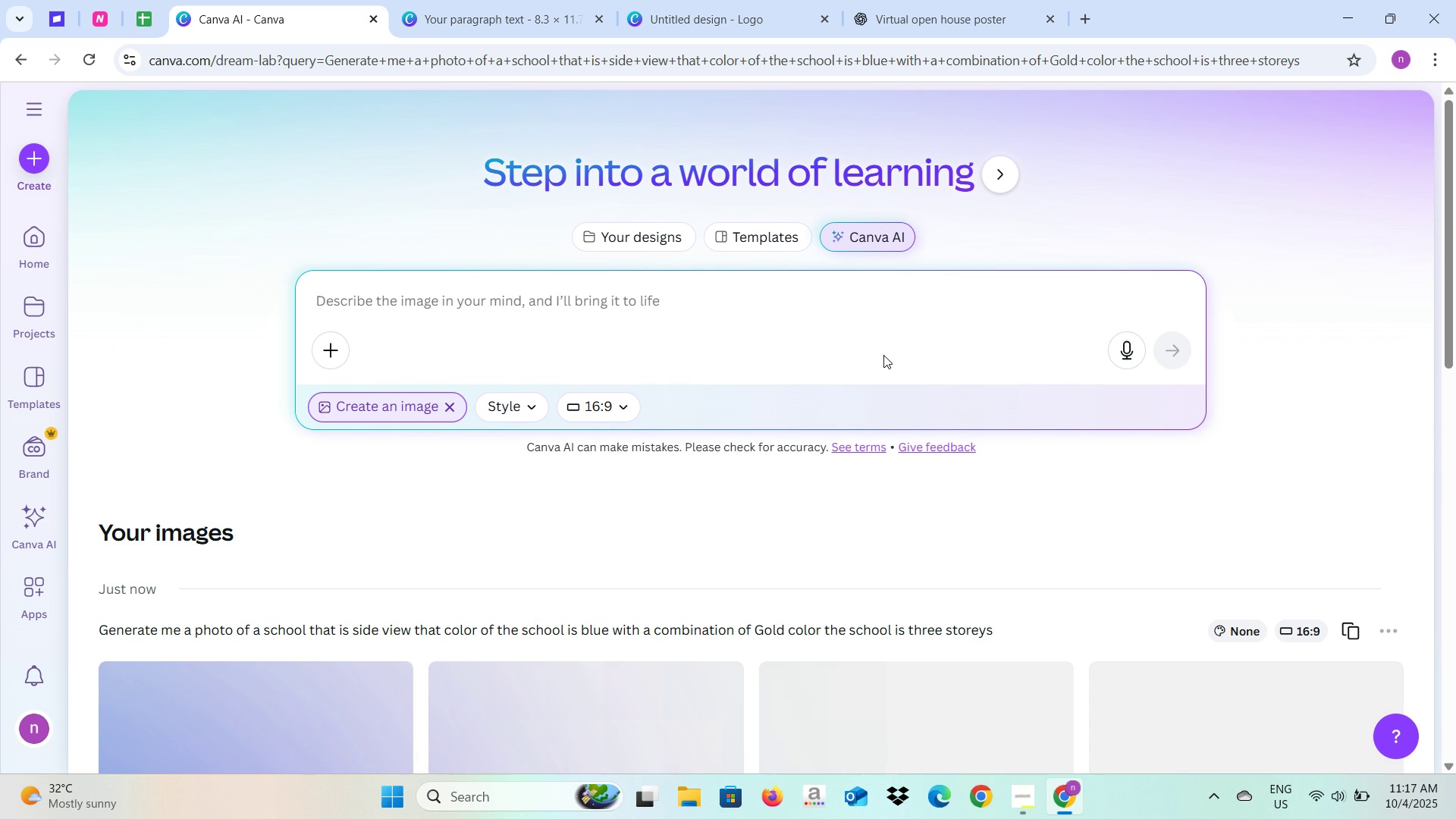 
wait(14.69)
 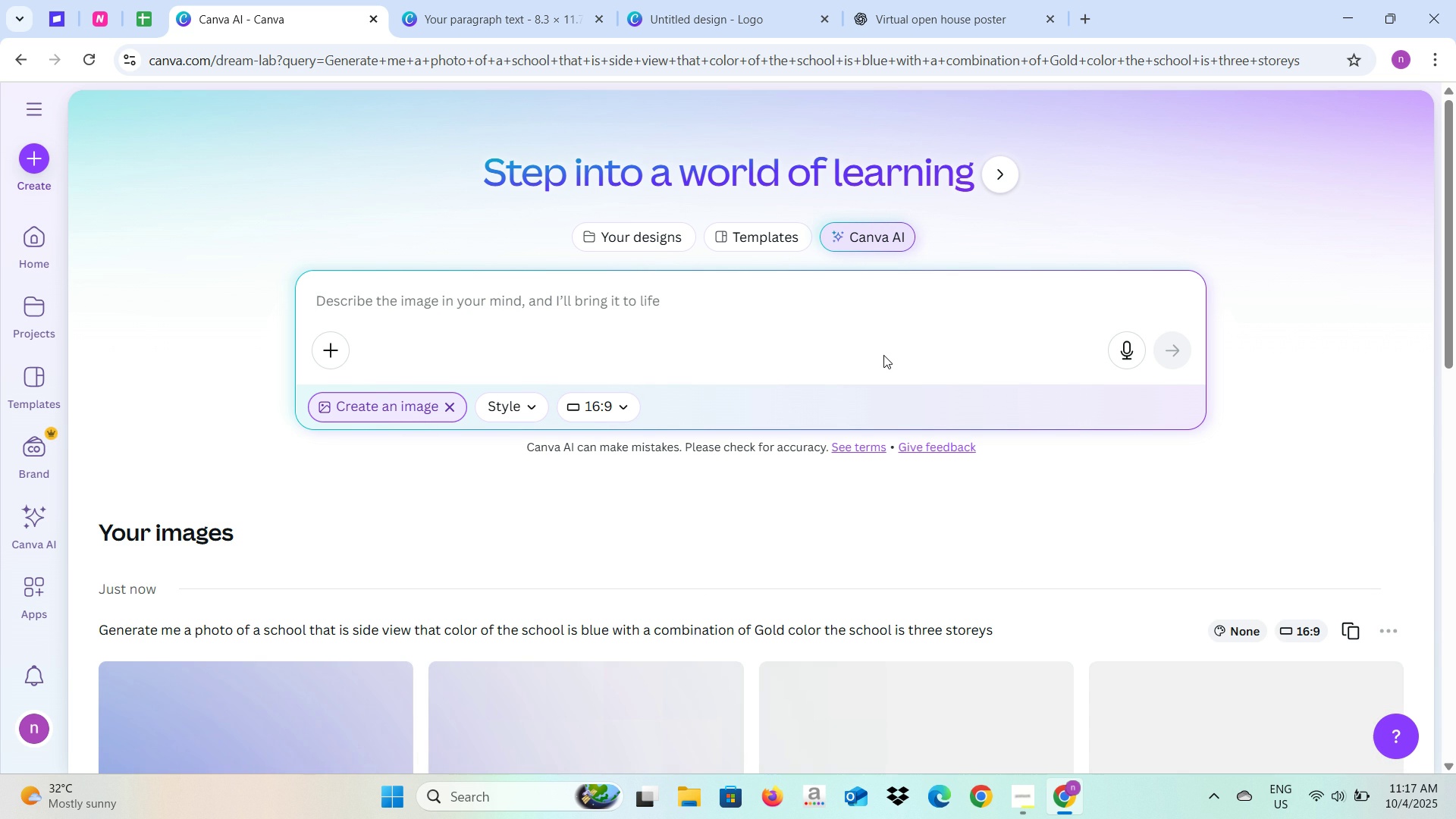 
scroll: coordinate [880, 393], scroll_direction: down, amount: 4.0
 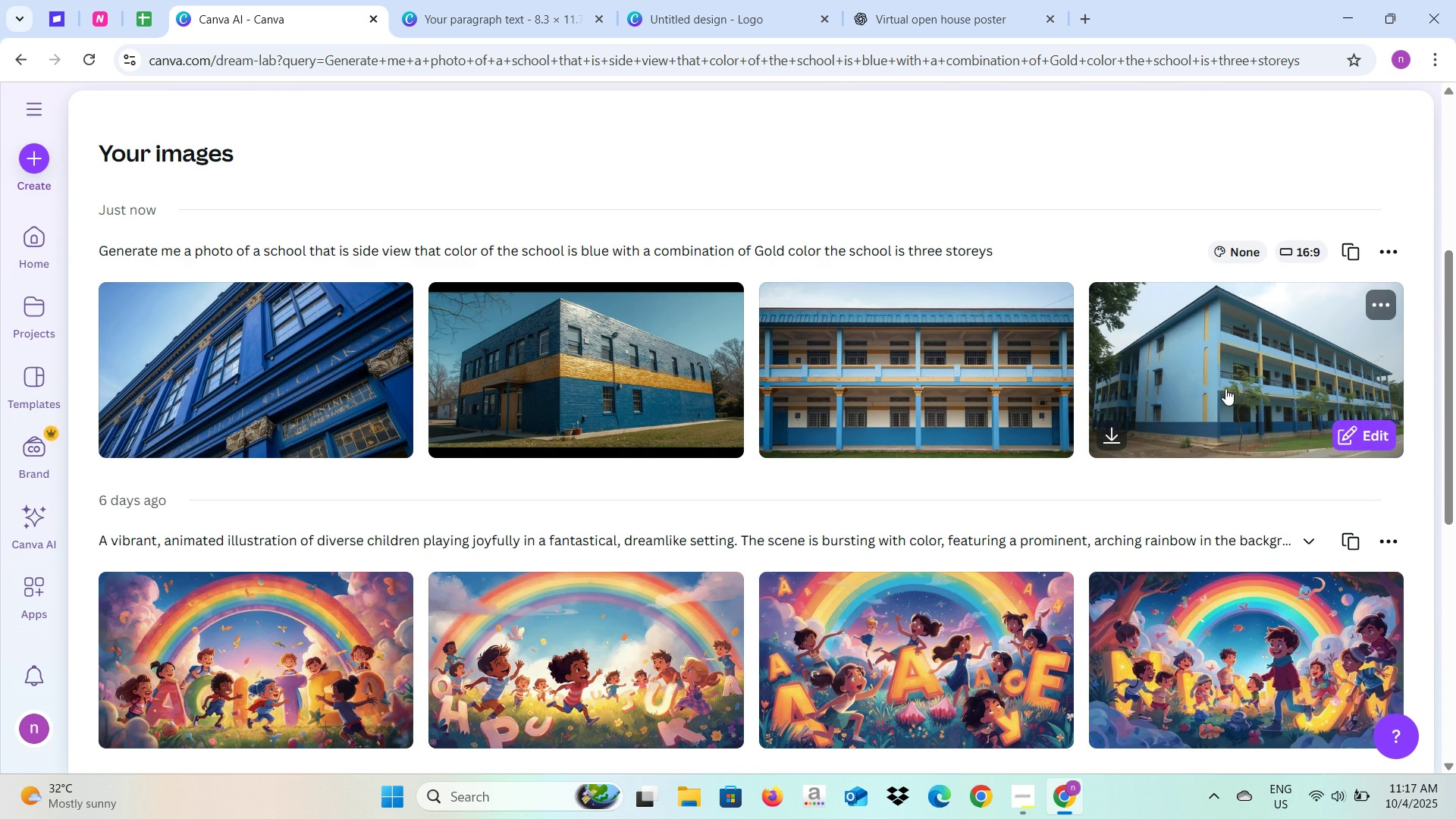 
left_click([1223, 388])
 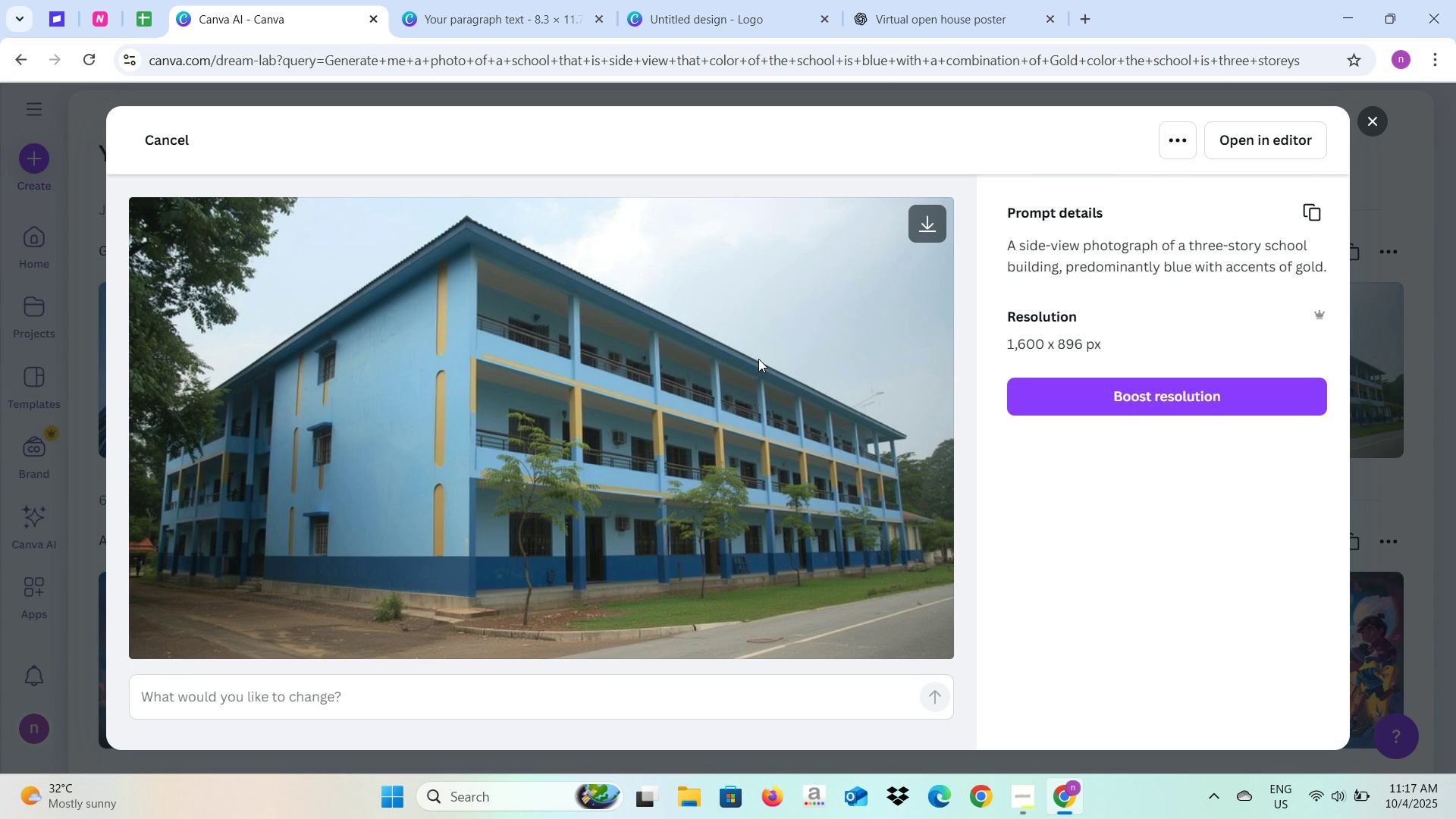 
wait(9.12)
 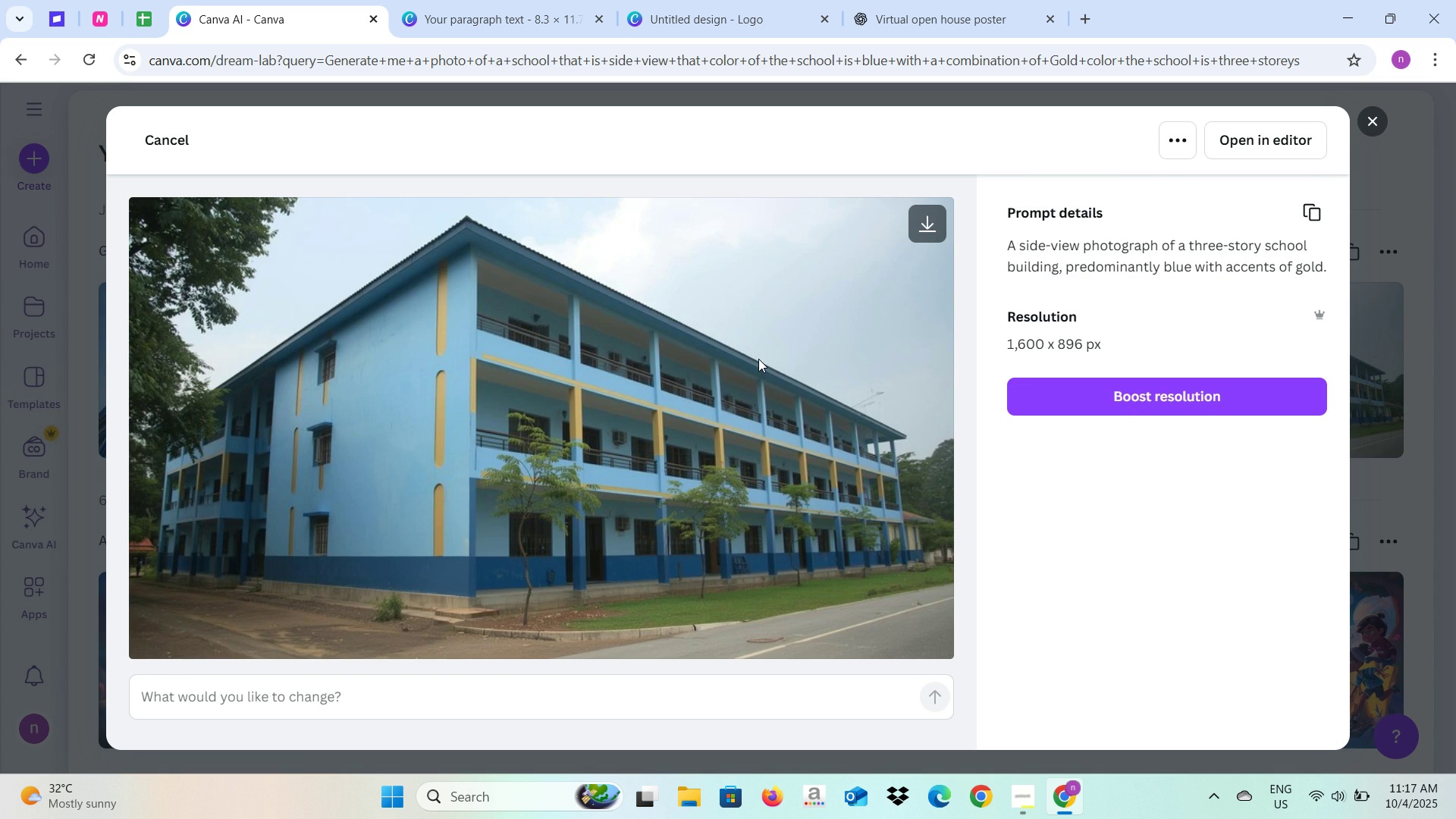 
left_click([934, 231])
 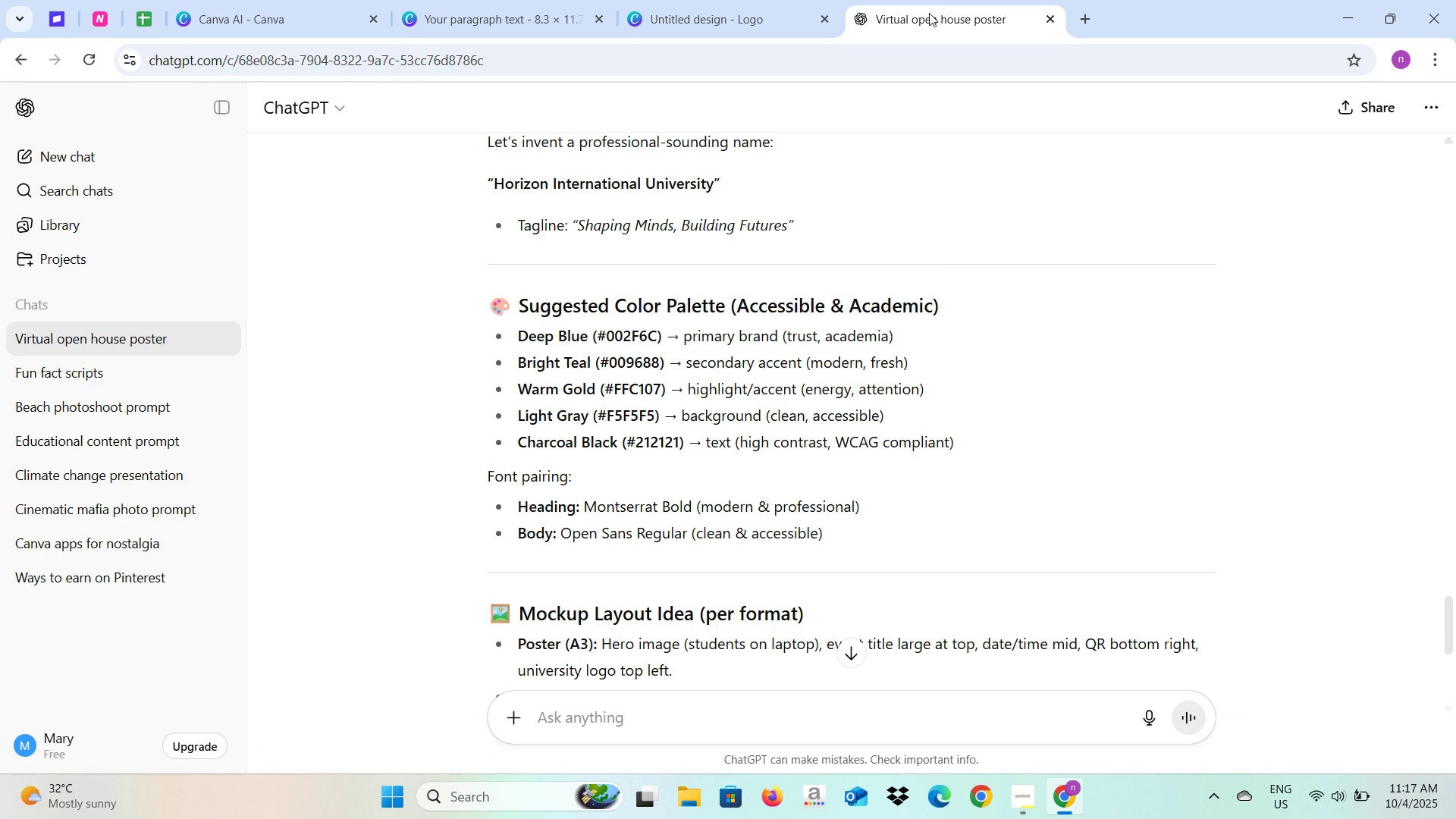 
left_click([713, 11])
 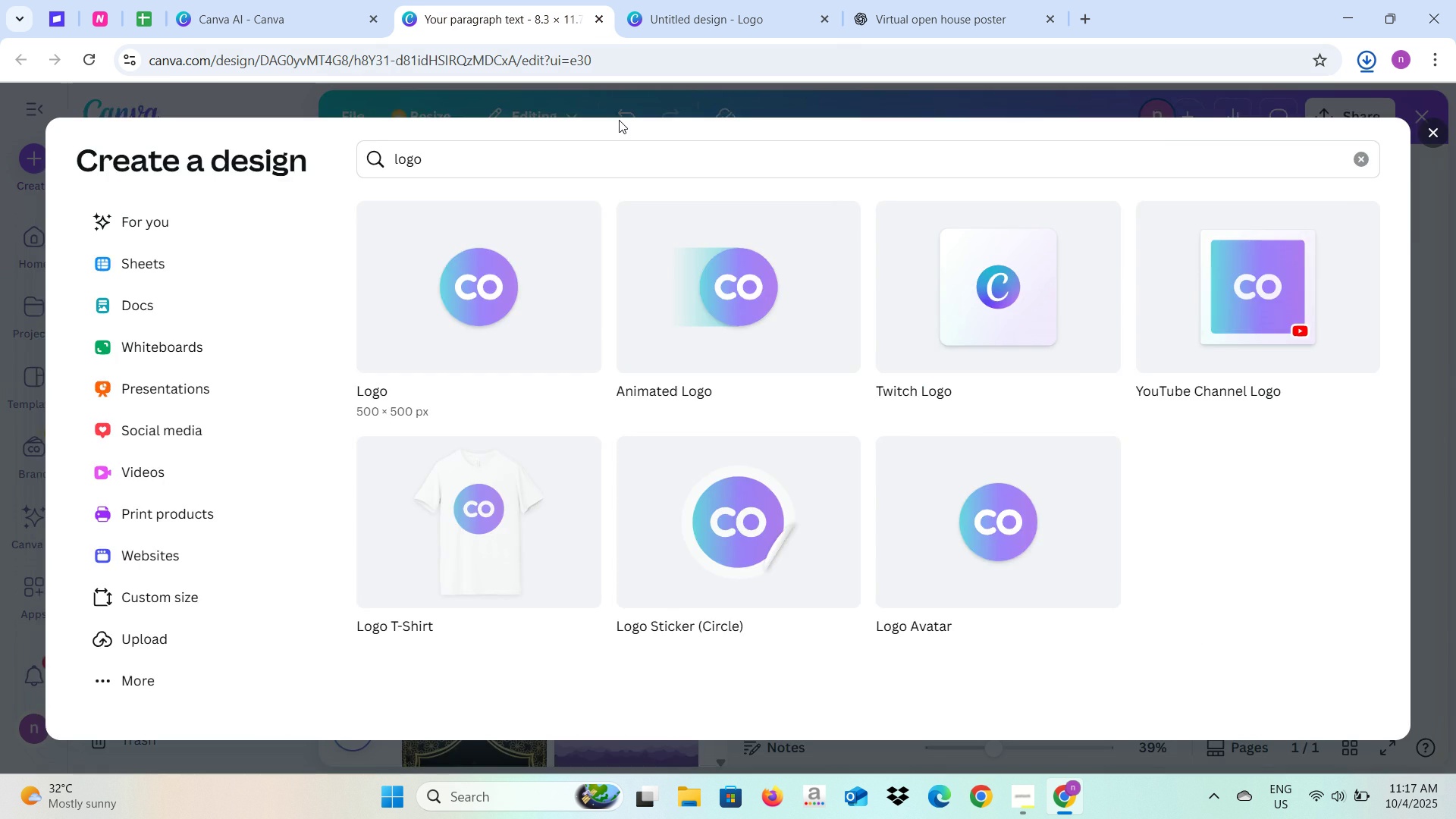 
left_click([463, 0])
 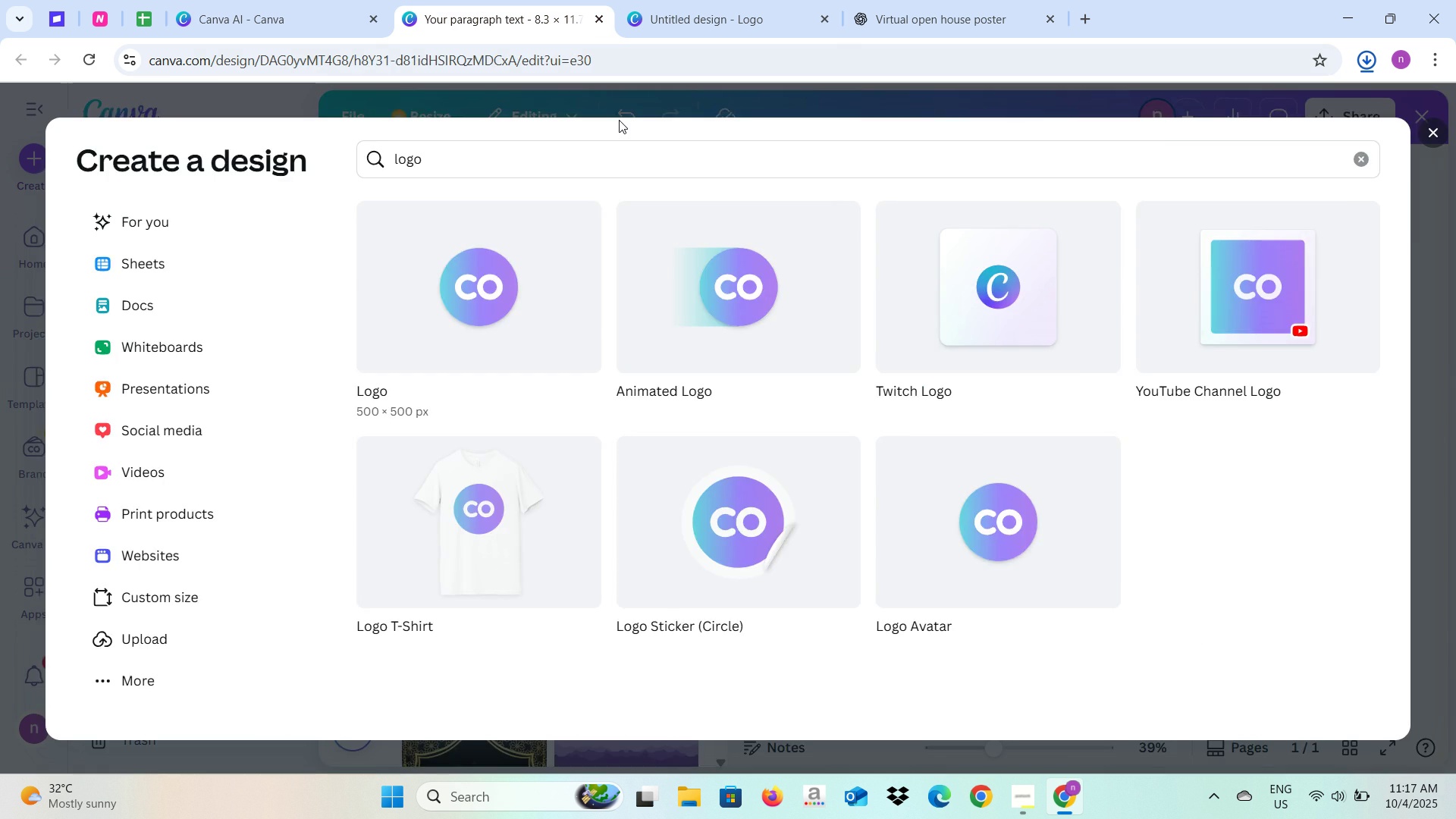 
left_click([318, 0])
 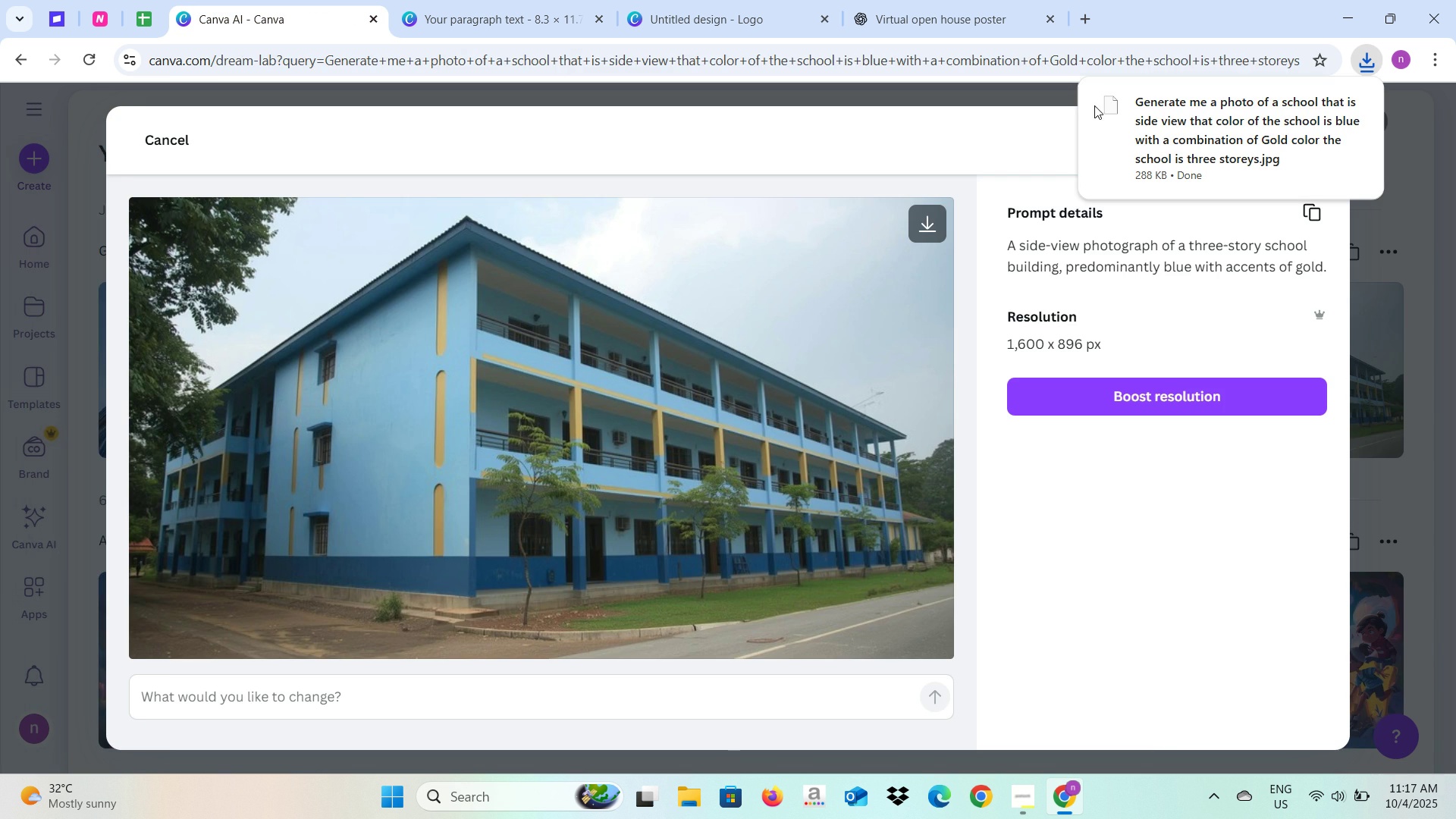 
left_click([689, 7])
 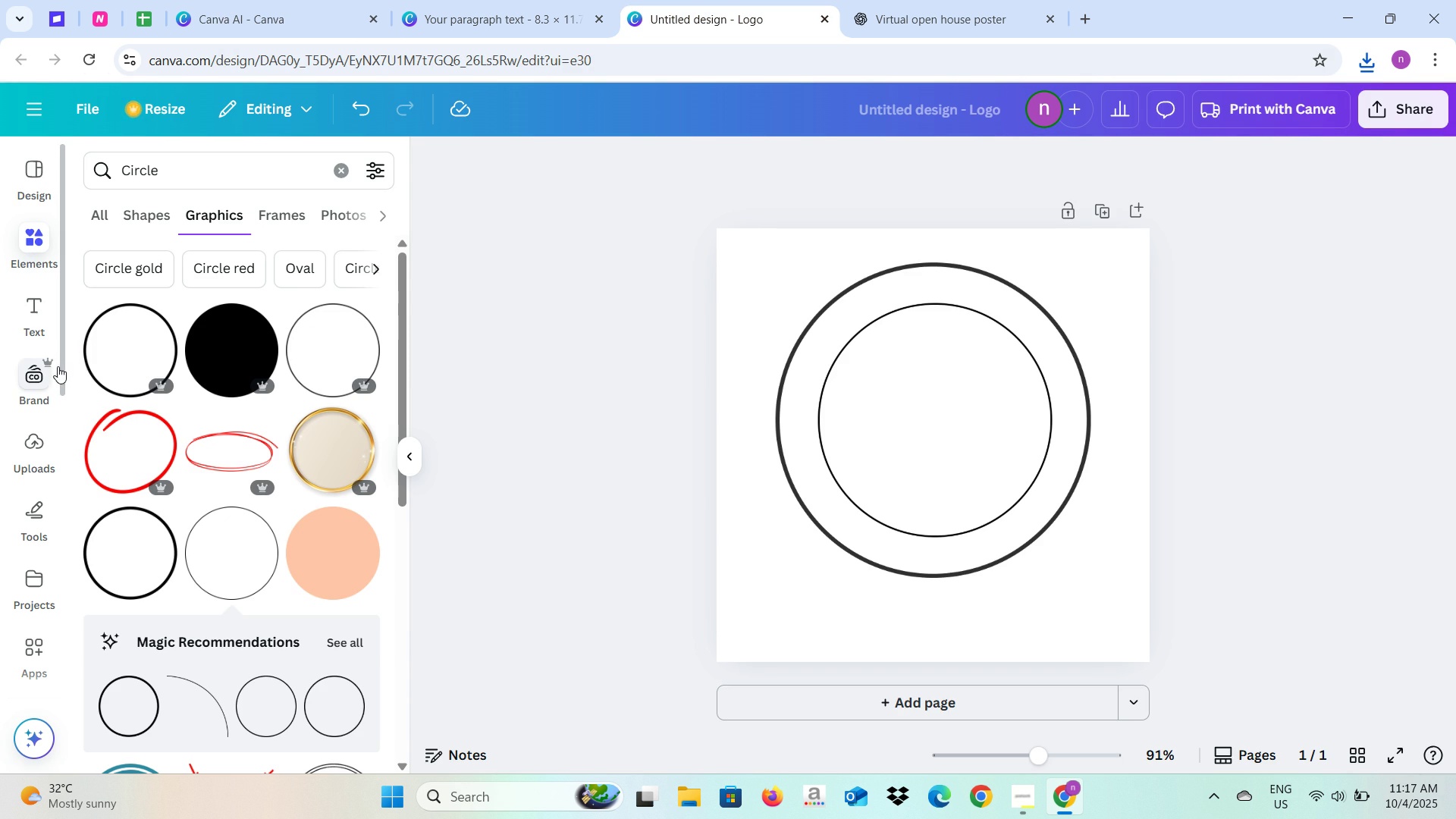 
left_click([34, 453])
 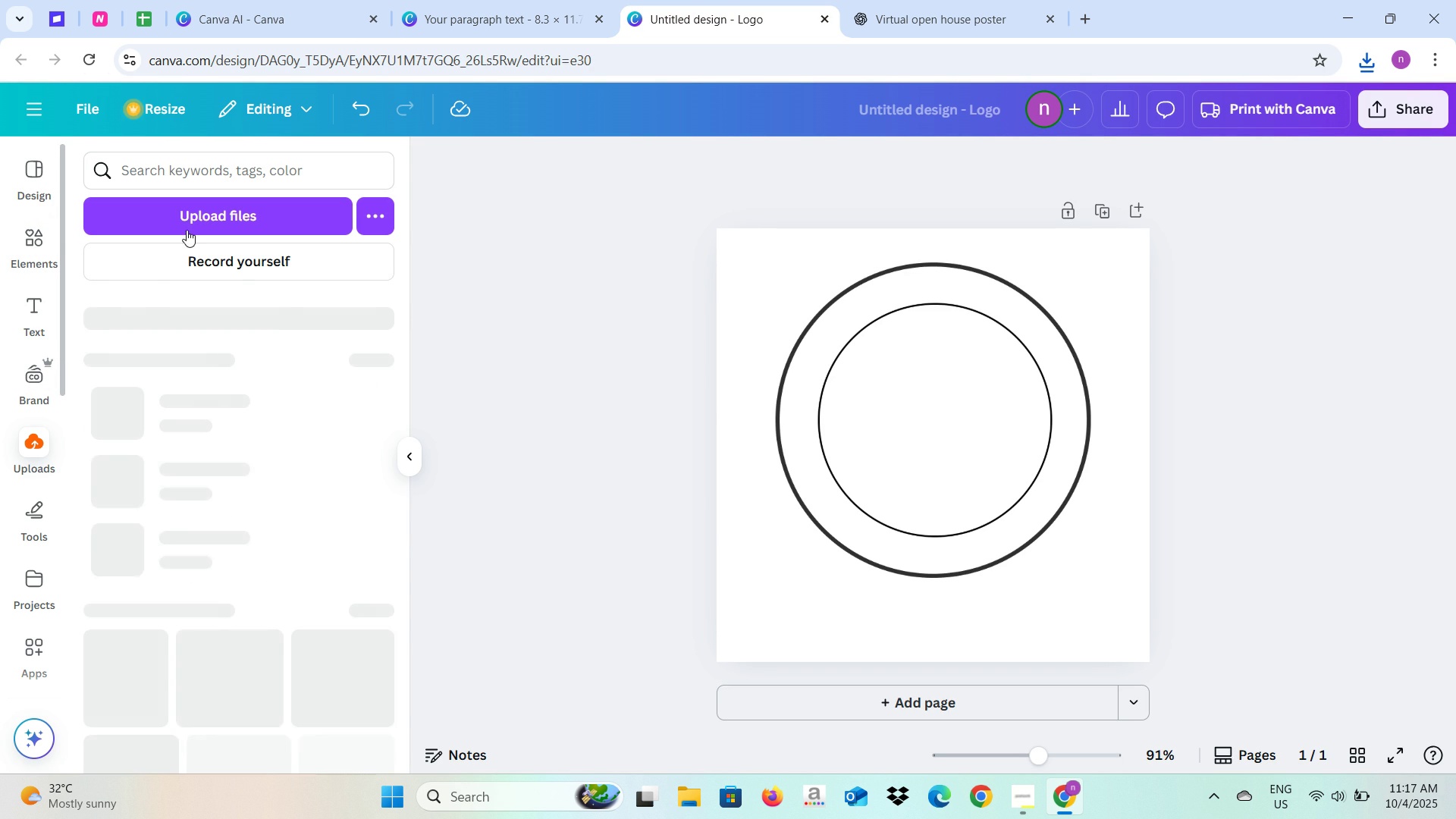 
left_click([192, 218])
 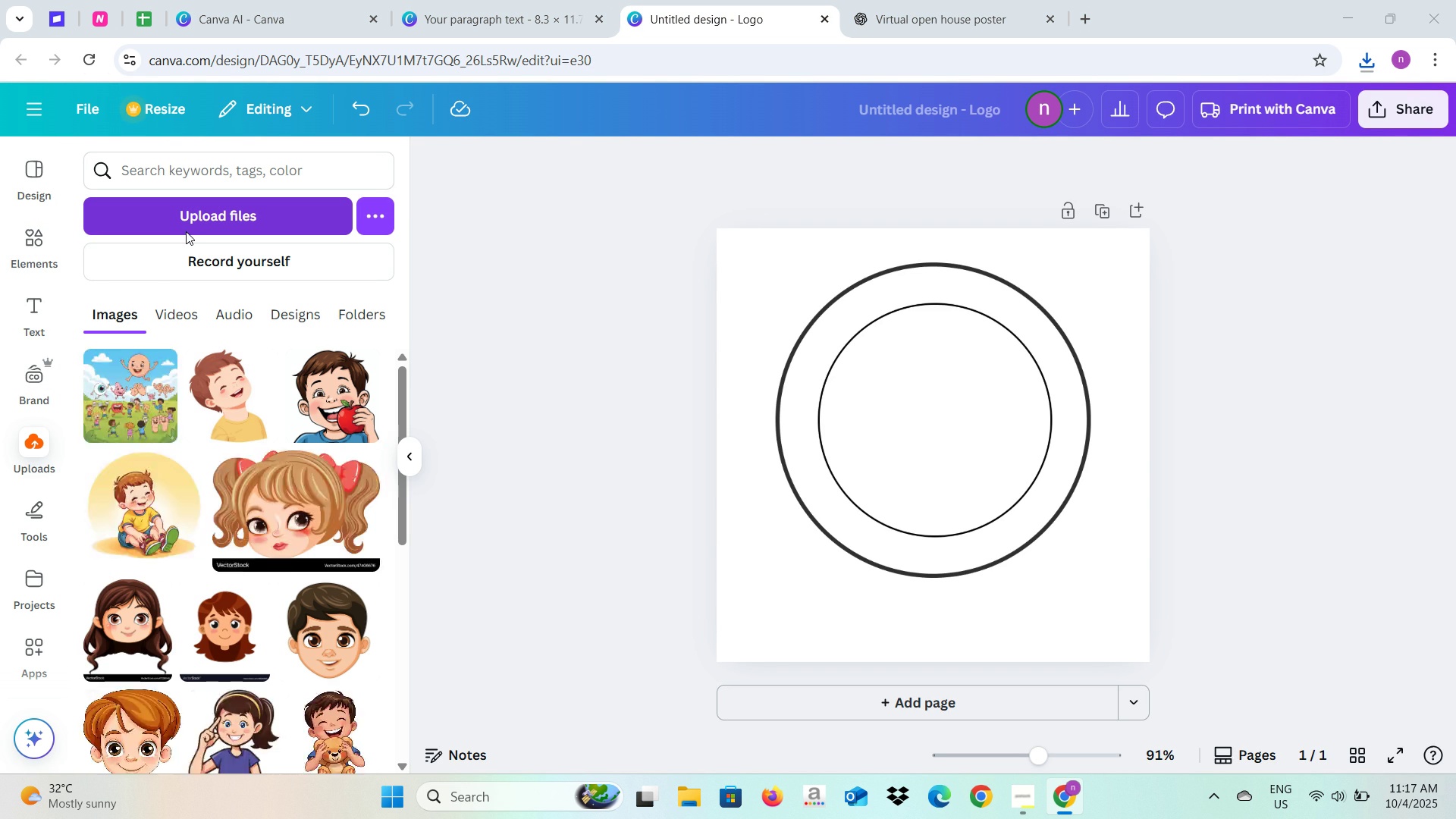 
wait(10.39)
 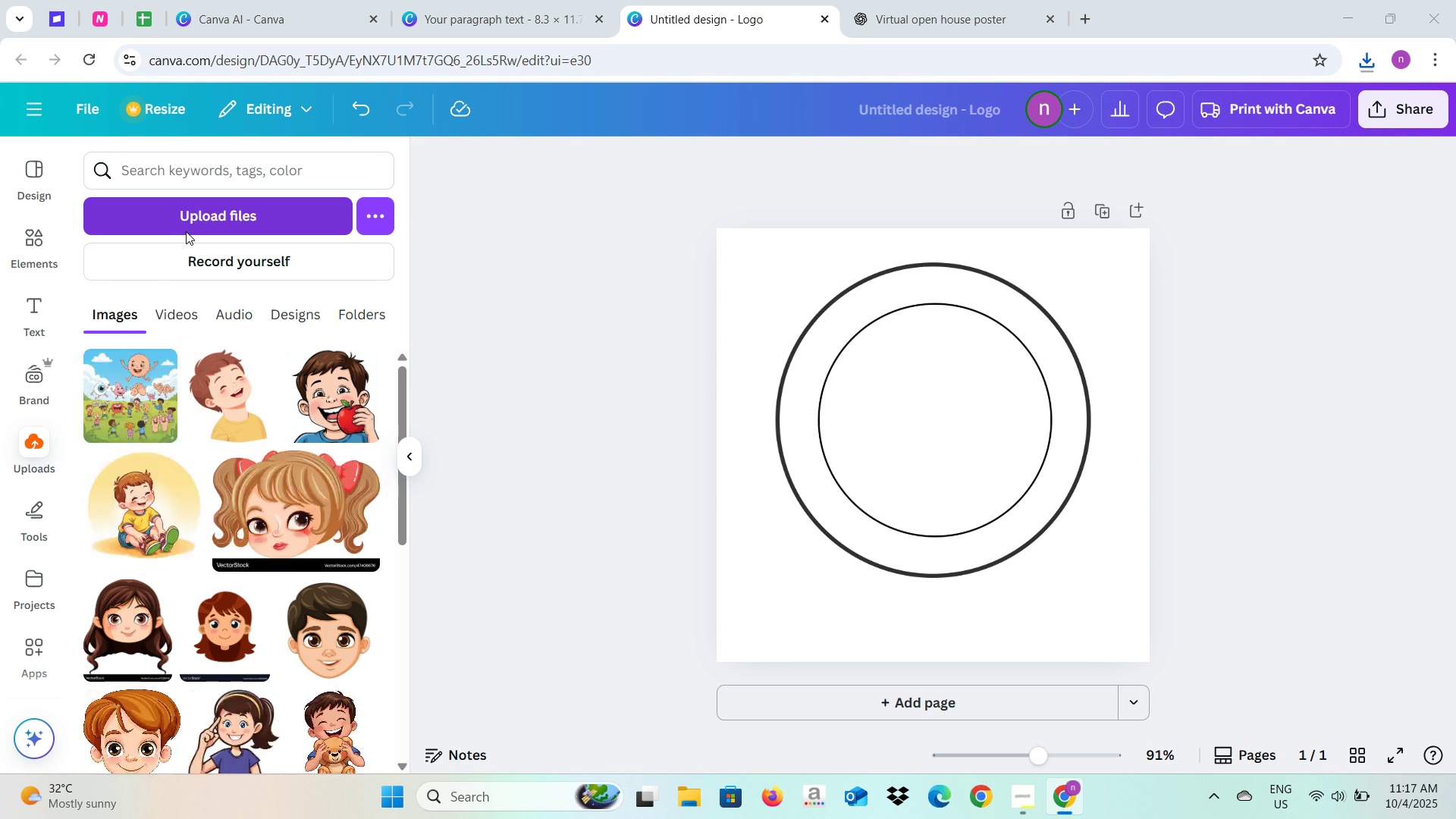 
mouse_move([180, 282])
 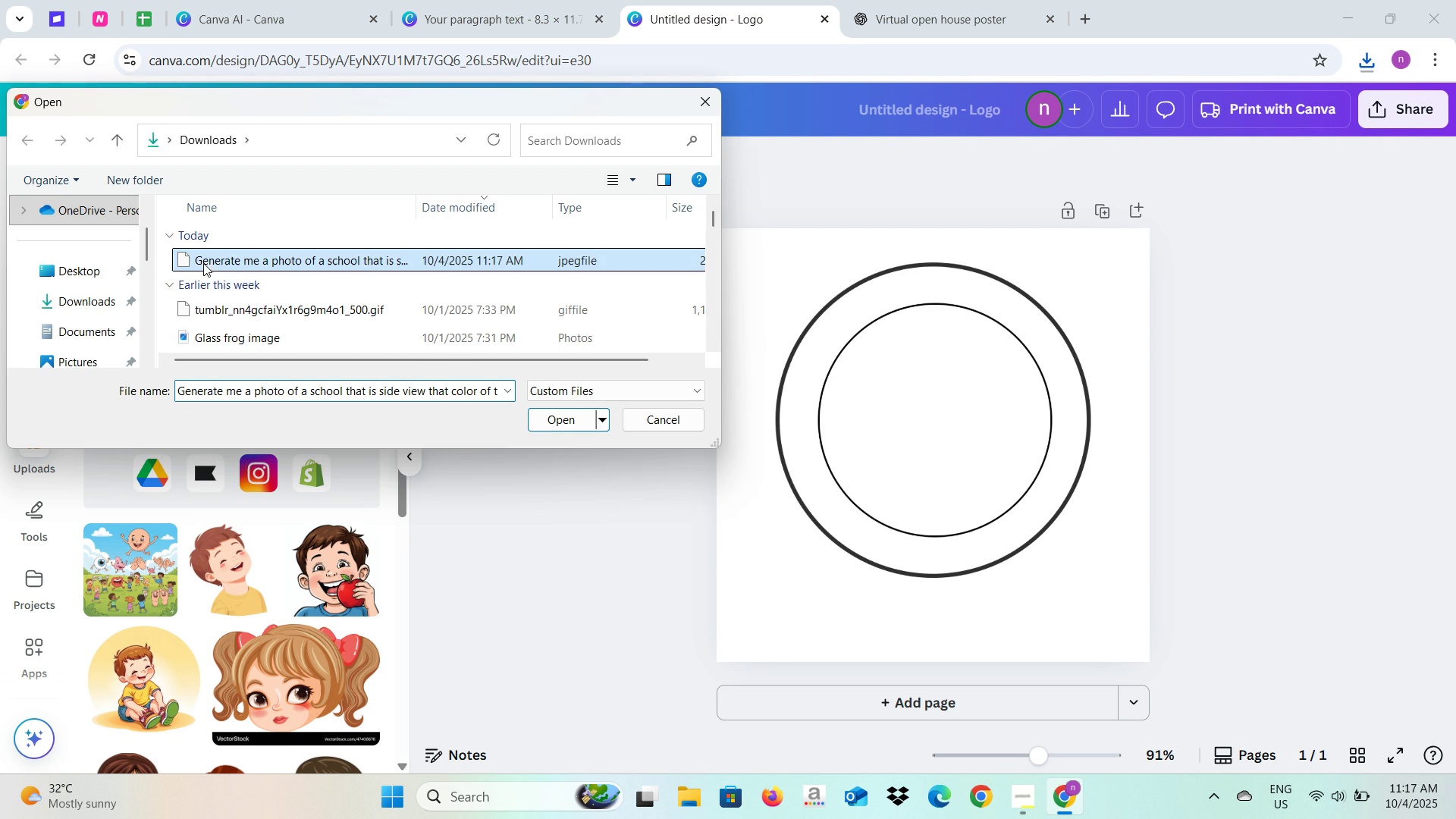 
left_click([203, 263])
 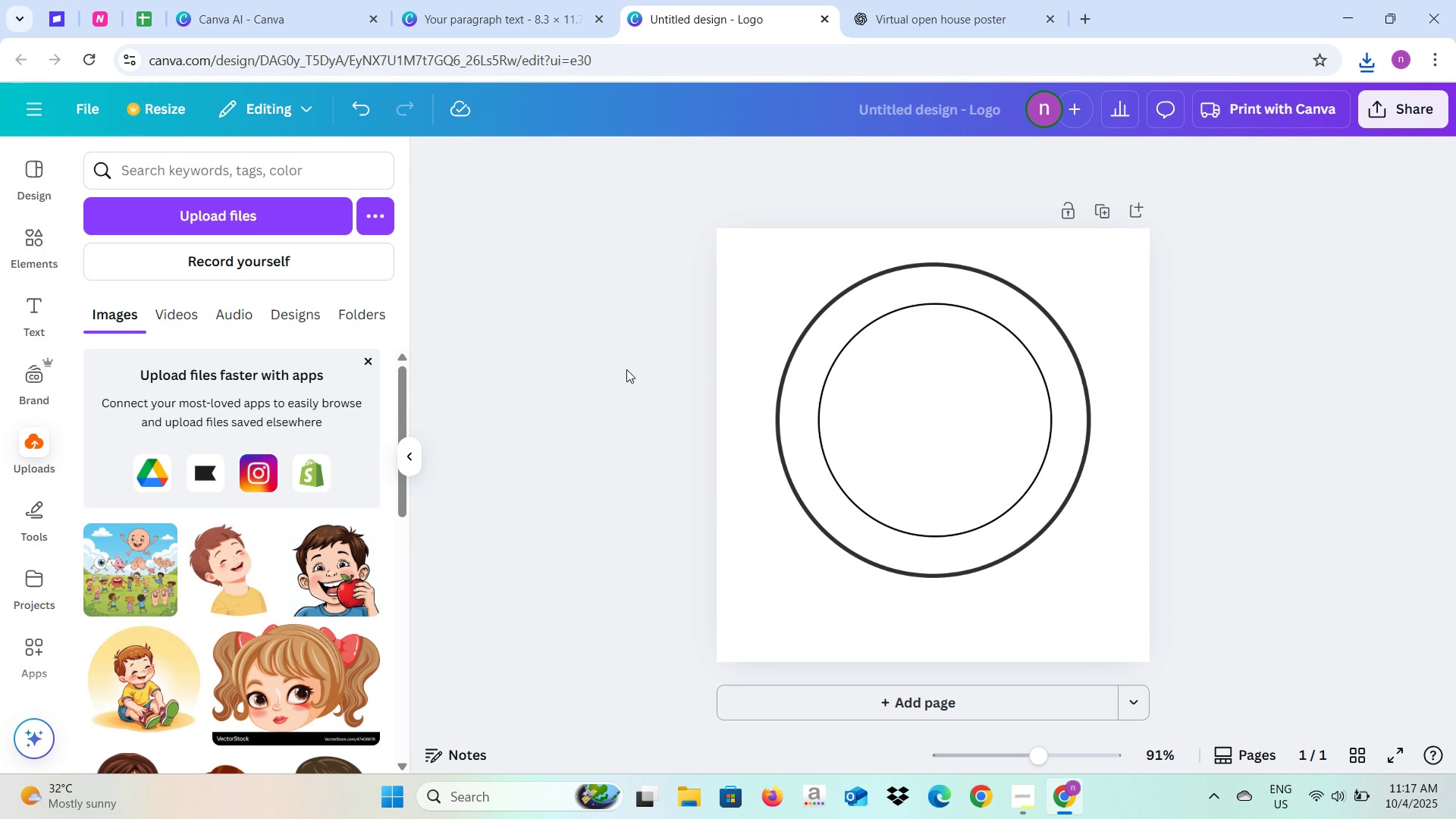 
left_click([934, 372])
 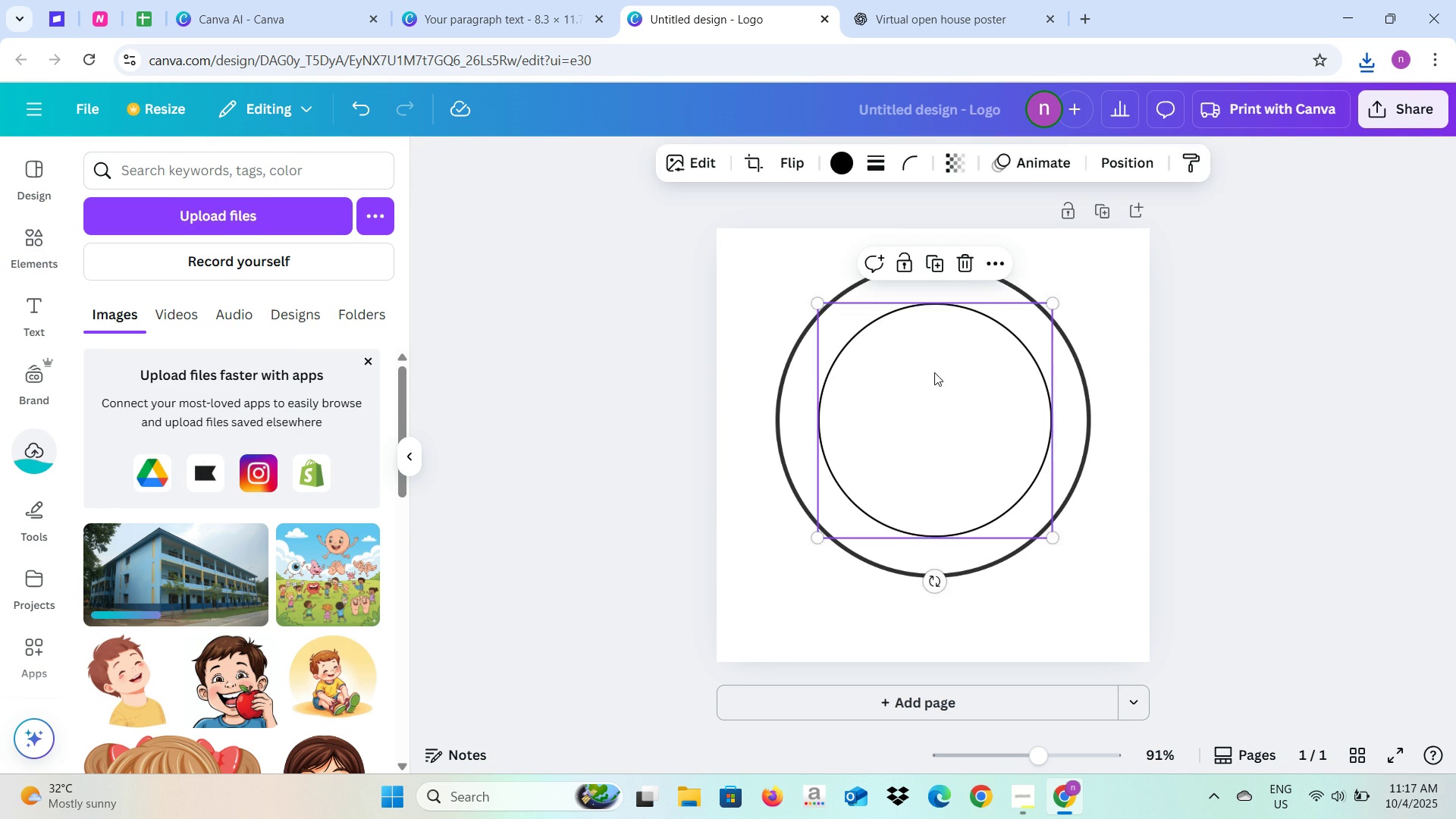 
key(Backspace)
 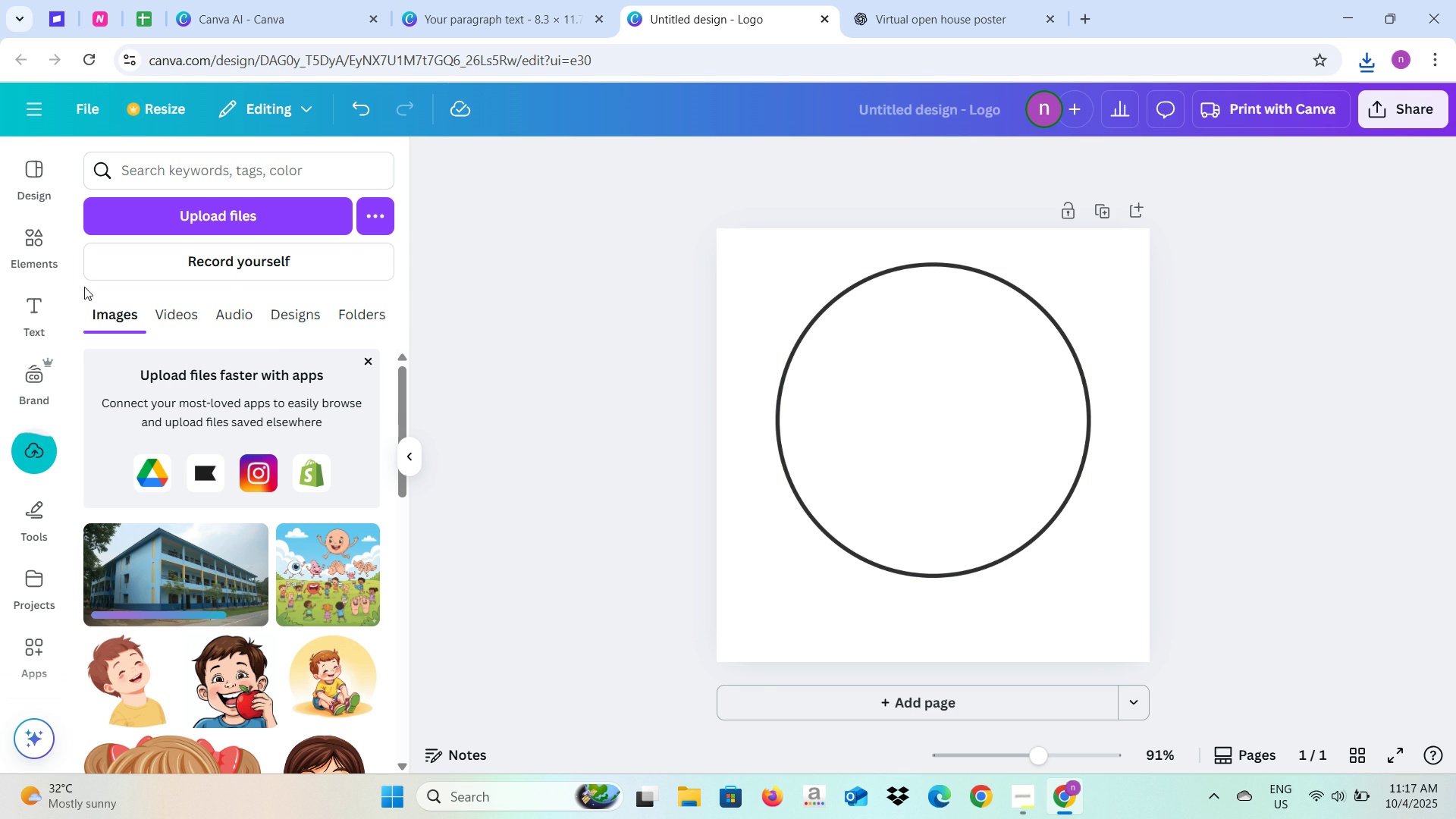 
left_click([41, 268])
 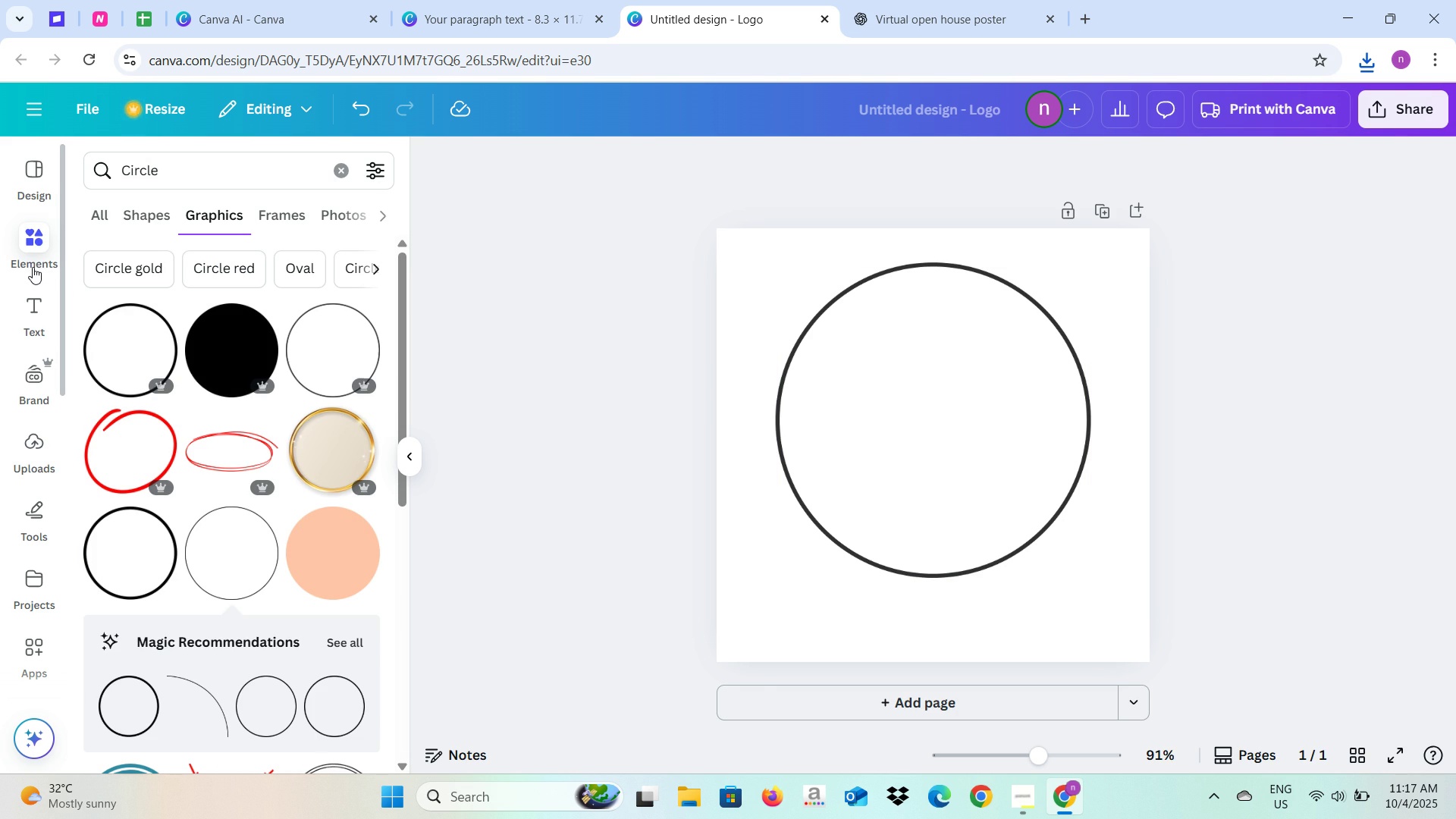 
scroll: coordinate [359, 410], scroll_direction: up, amount: 9.0
 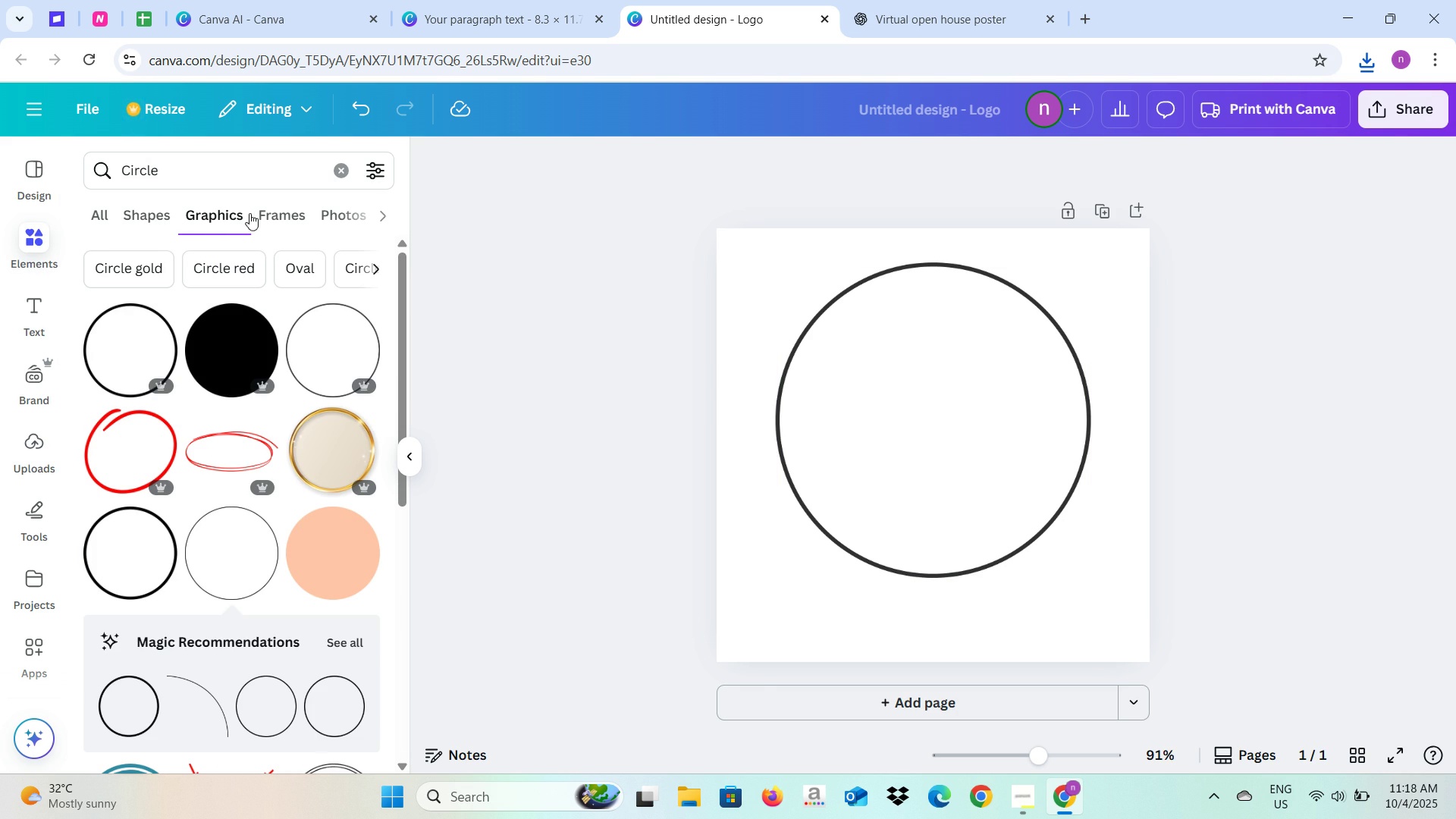 
left_click([301, 209])
 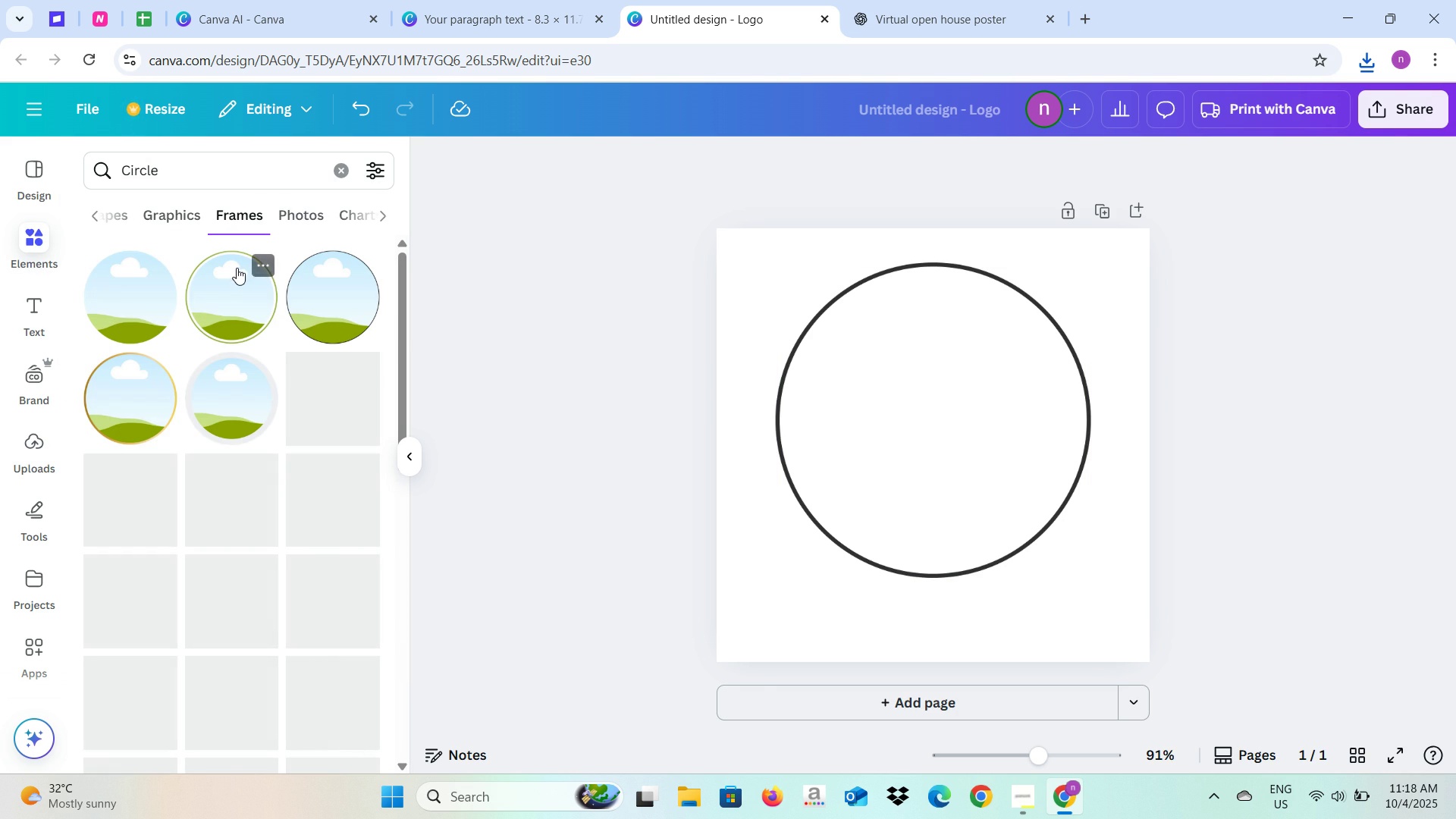 
left_click([123, 312])